 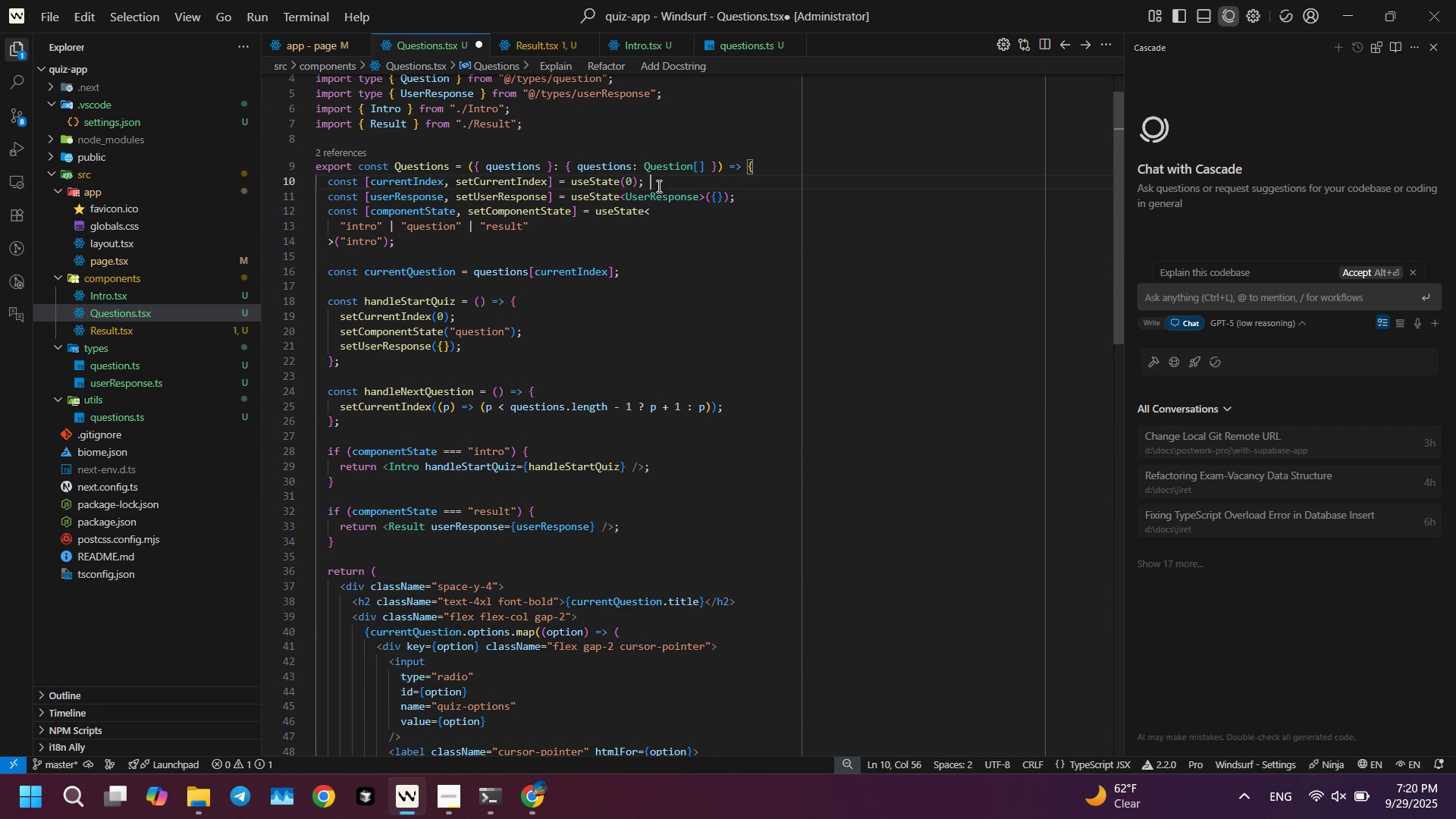 
key(Control+ControlLeft)
 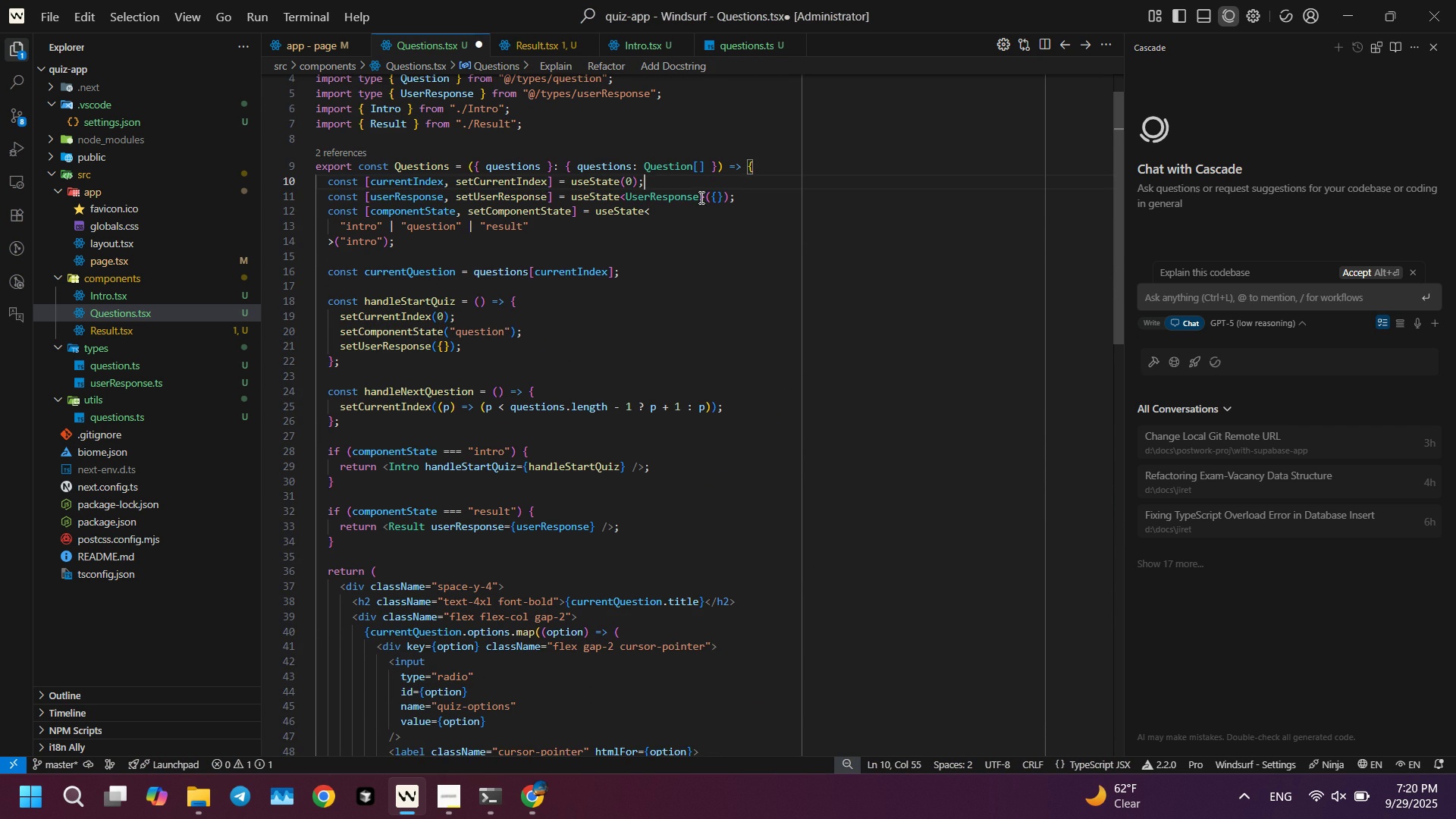 
key(Control+S)
 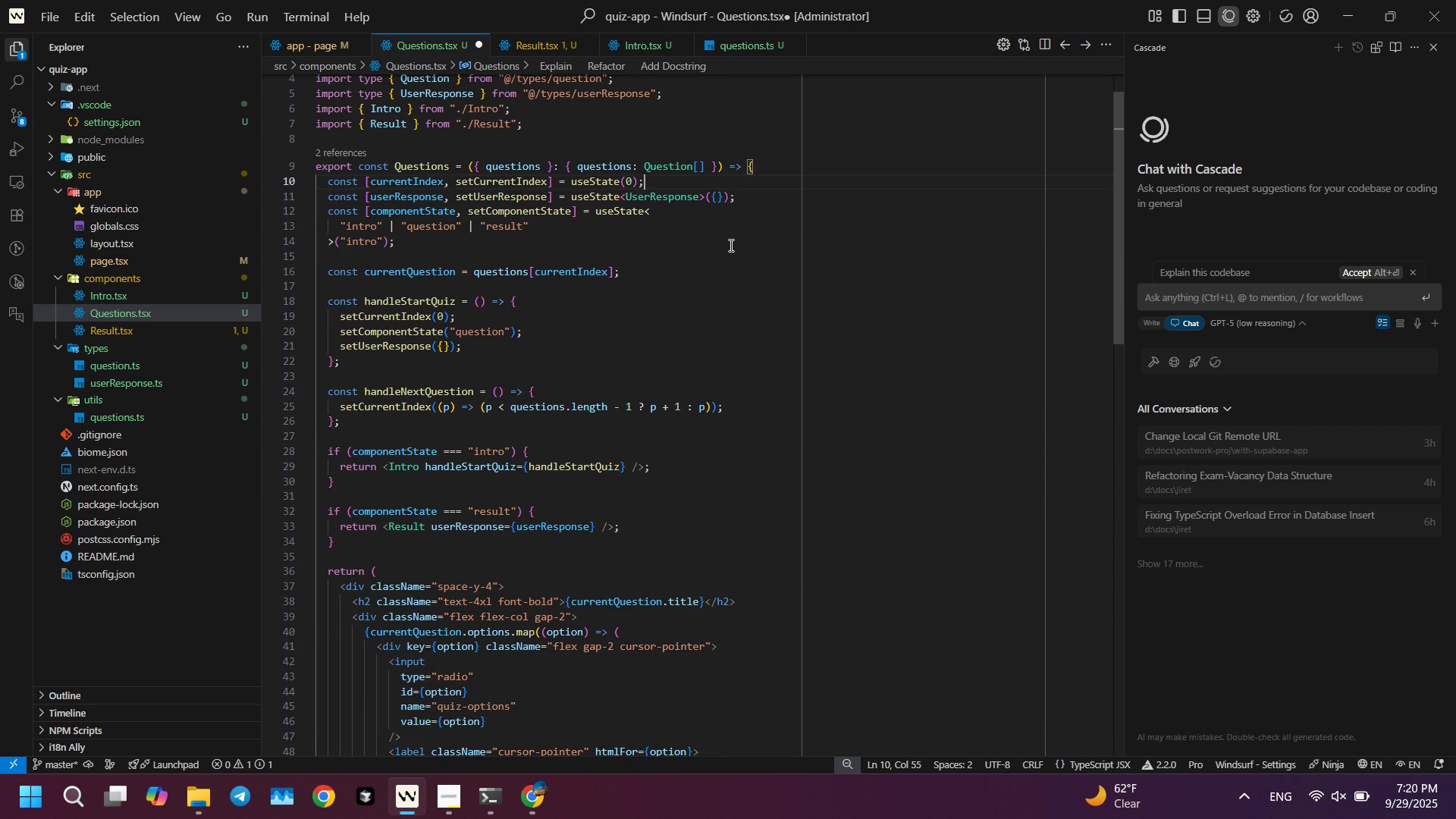 
scroll: coordinate [748, 251], scroll_direction: down, amount: 10.0
 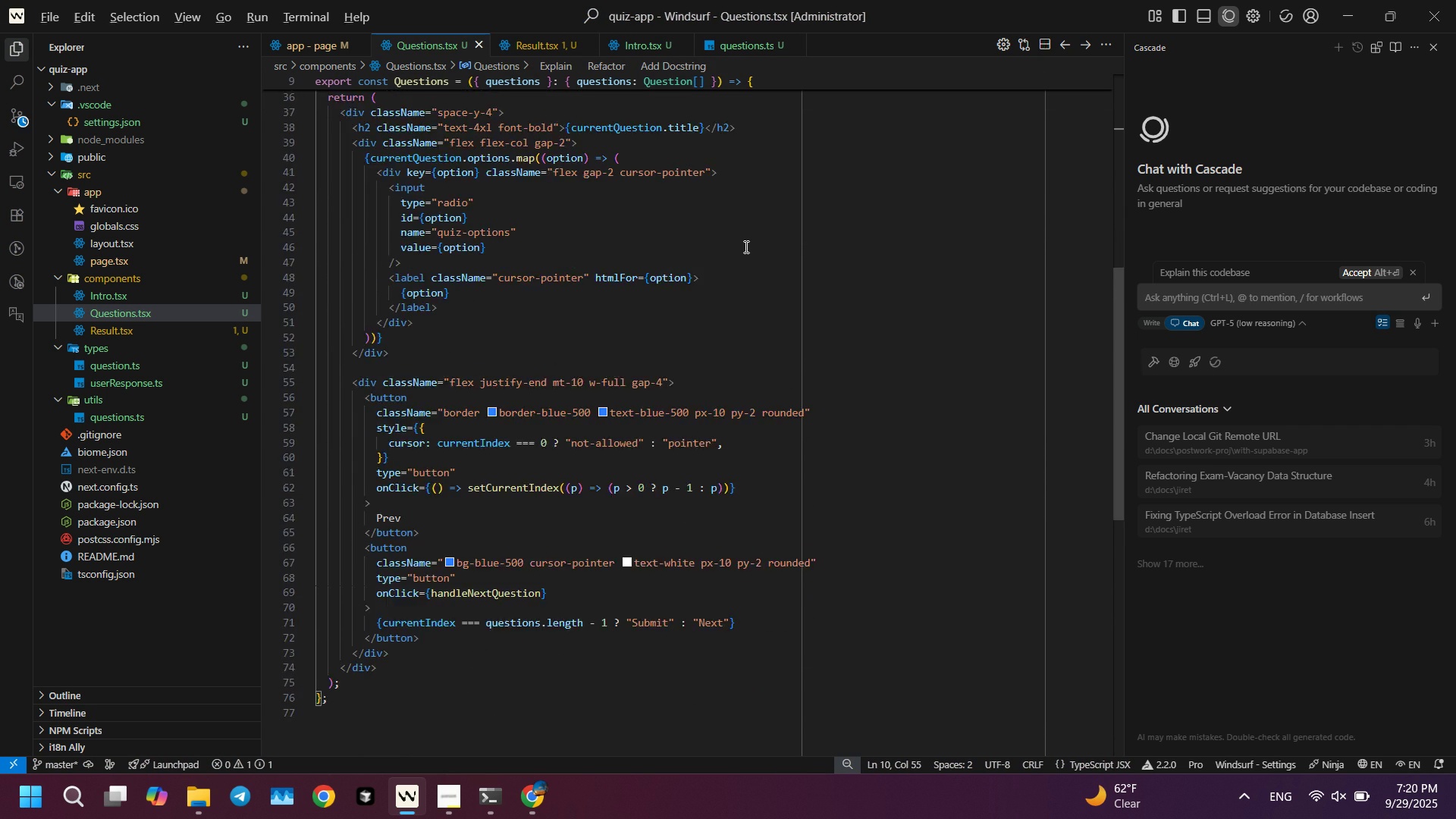 
key(Alt+AltLeft)
 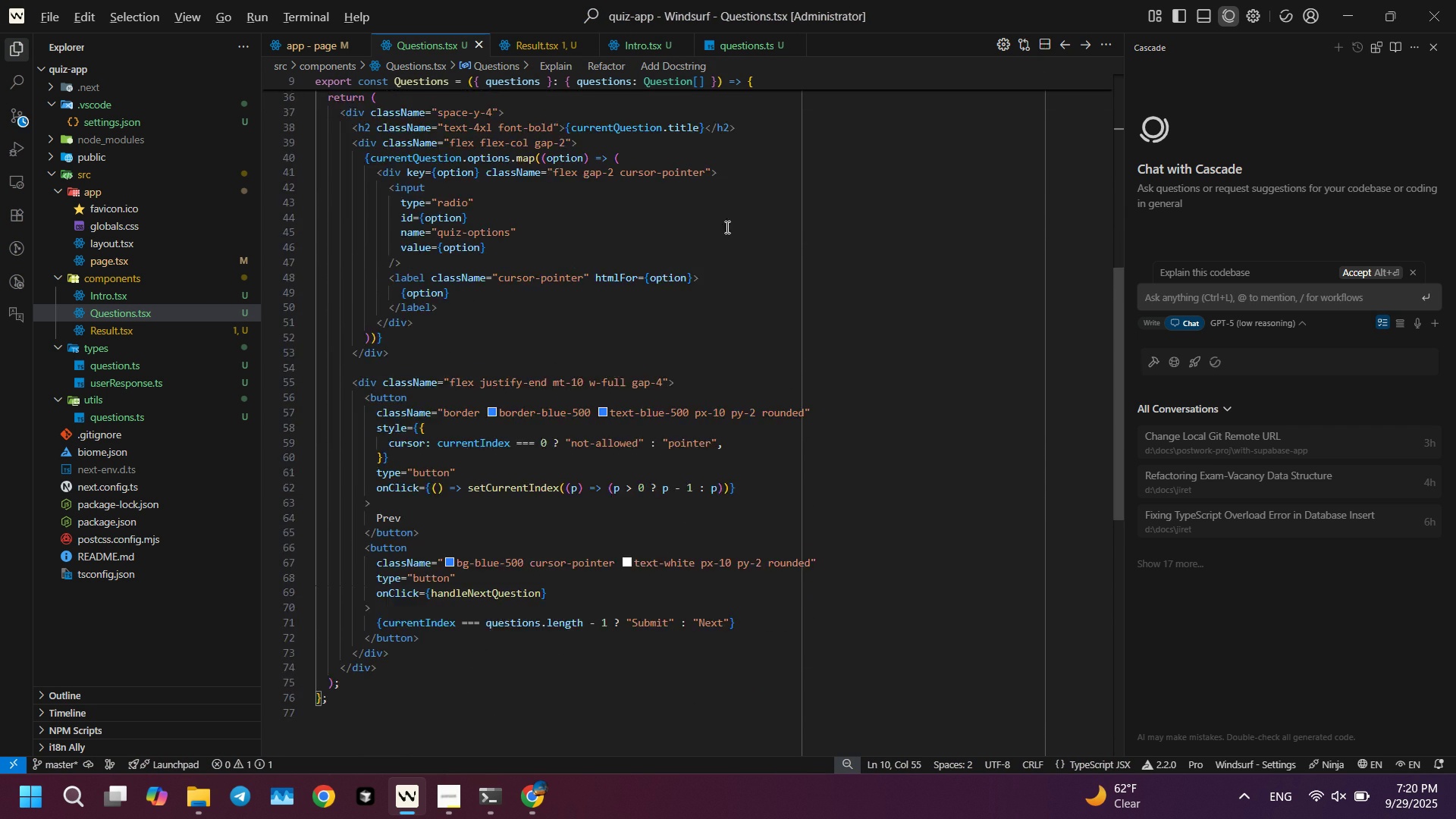 
key(Alt+Tab)
 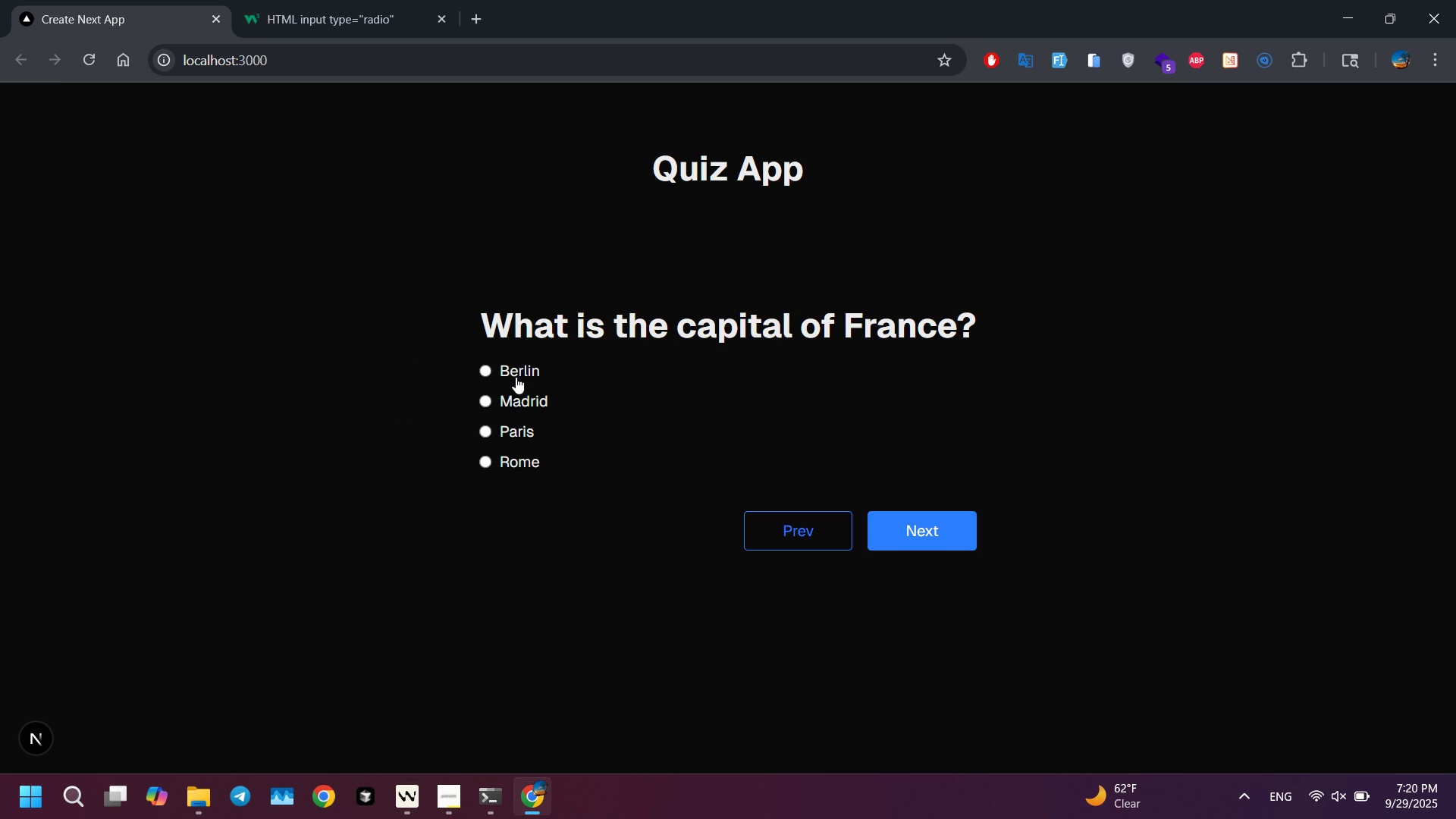 
double_click([525, 408])
 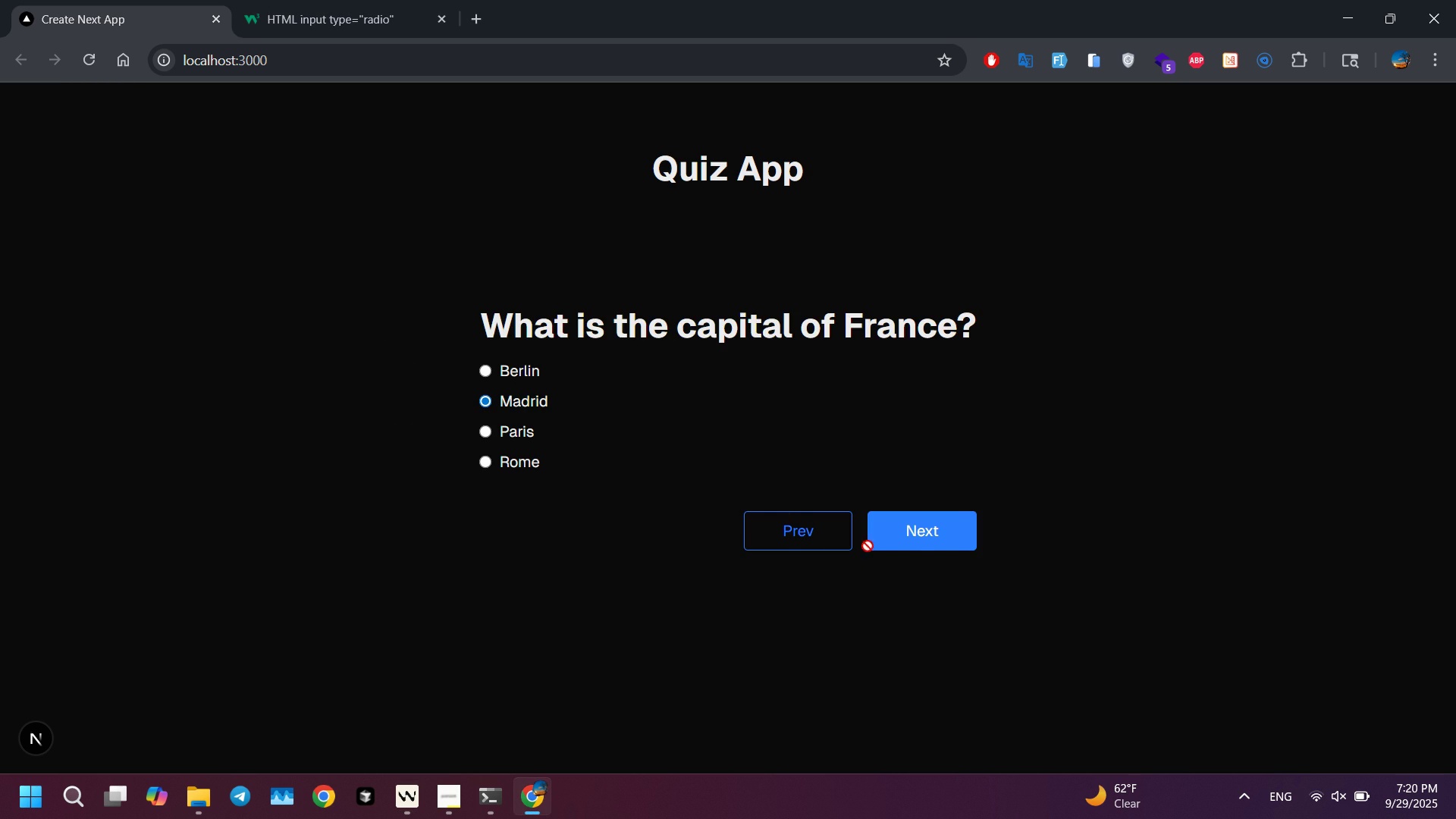 
left_click([913, 544])
 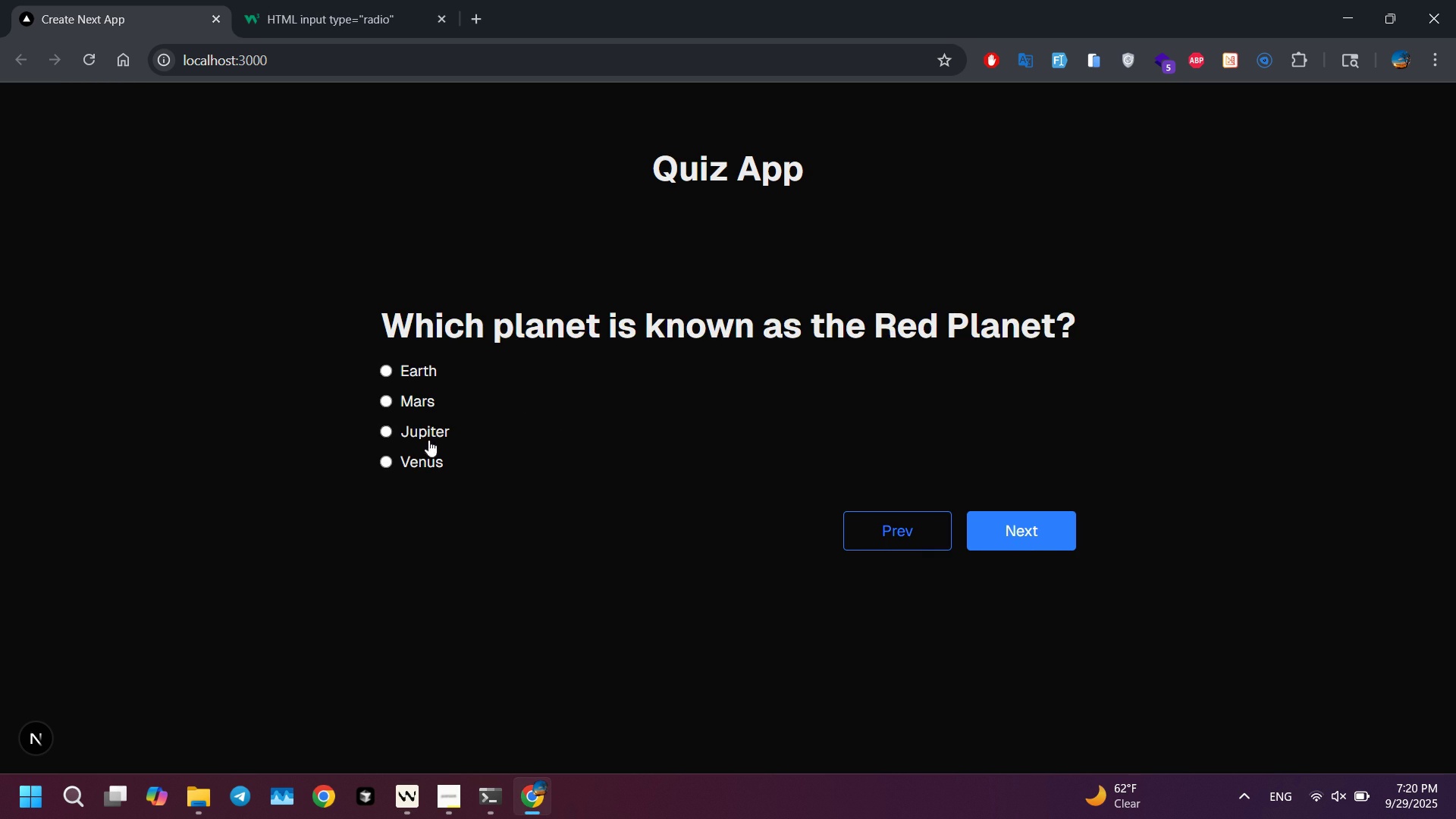 
left_click([418, 430])
 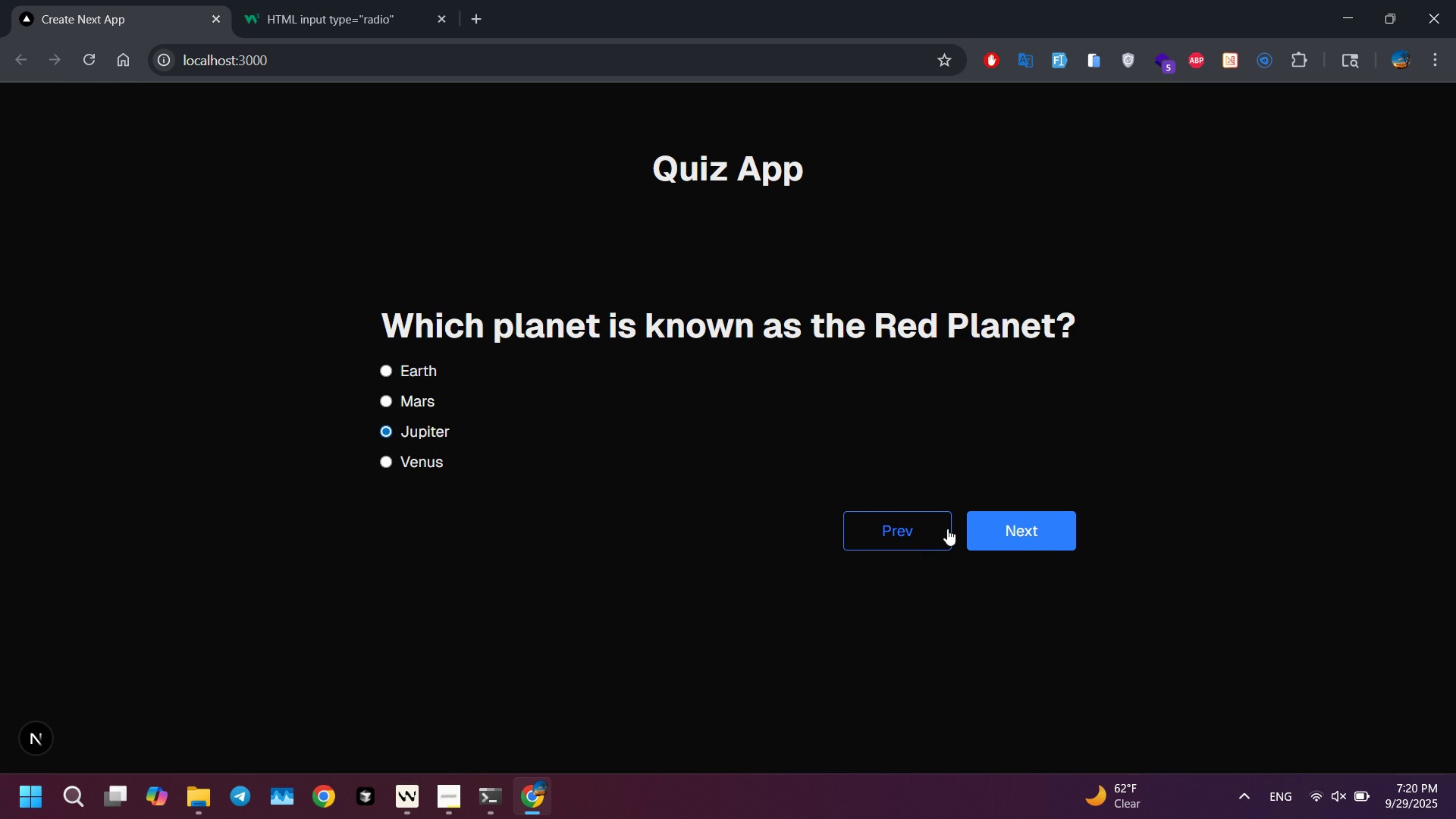 
left_click([947, 529])
 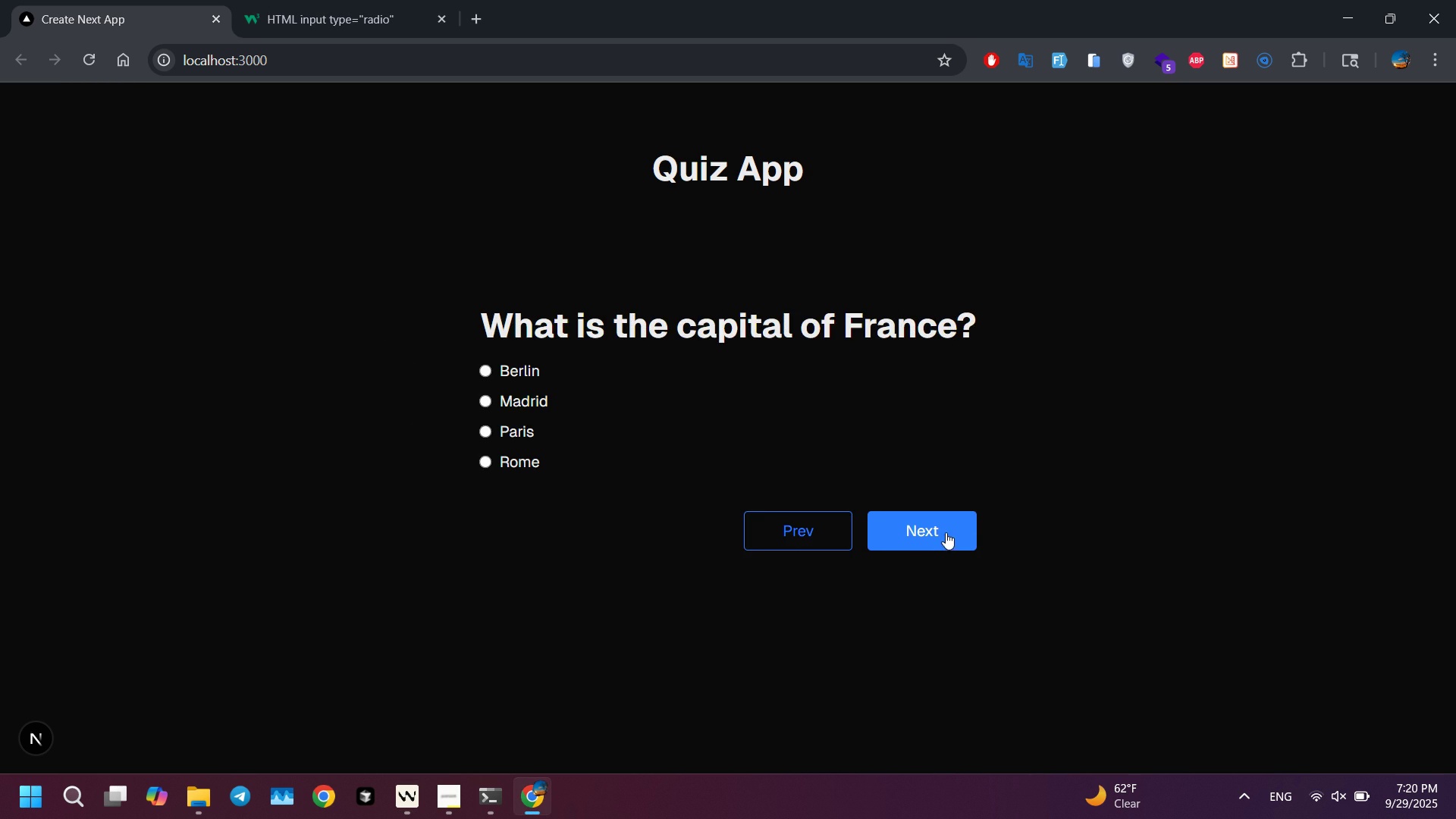 
left_click([946, 533])
 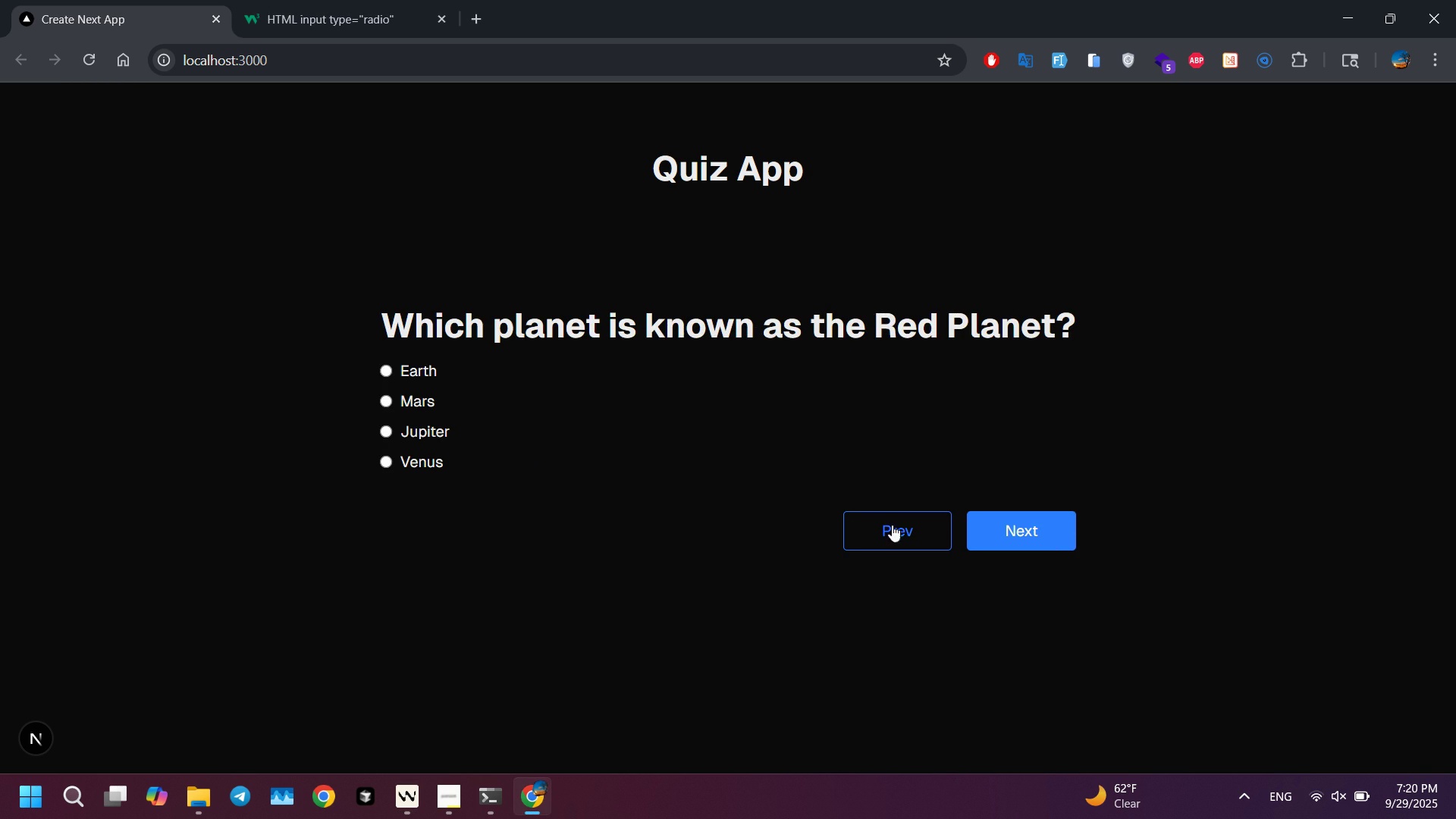 
left_click([921, 527])
 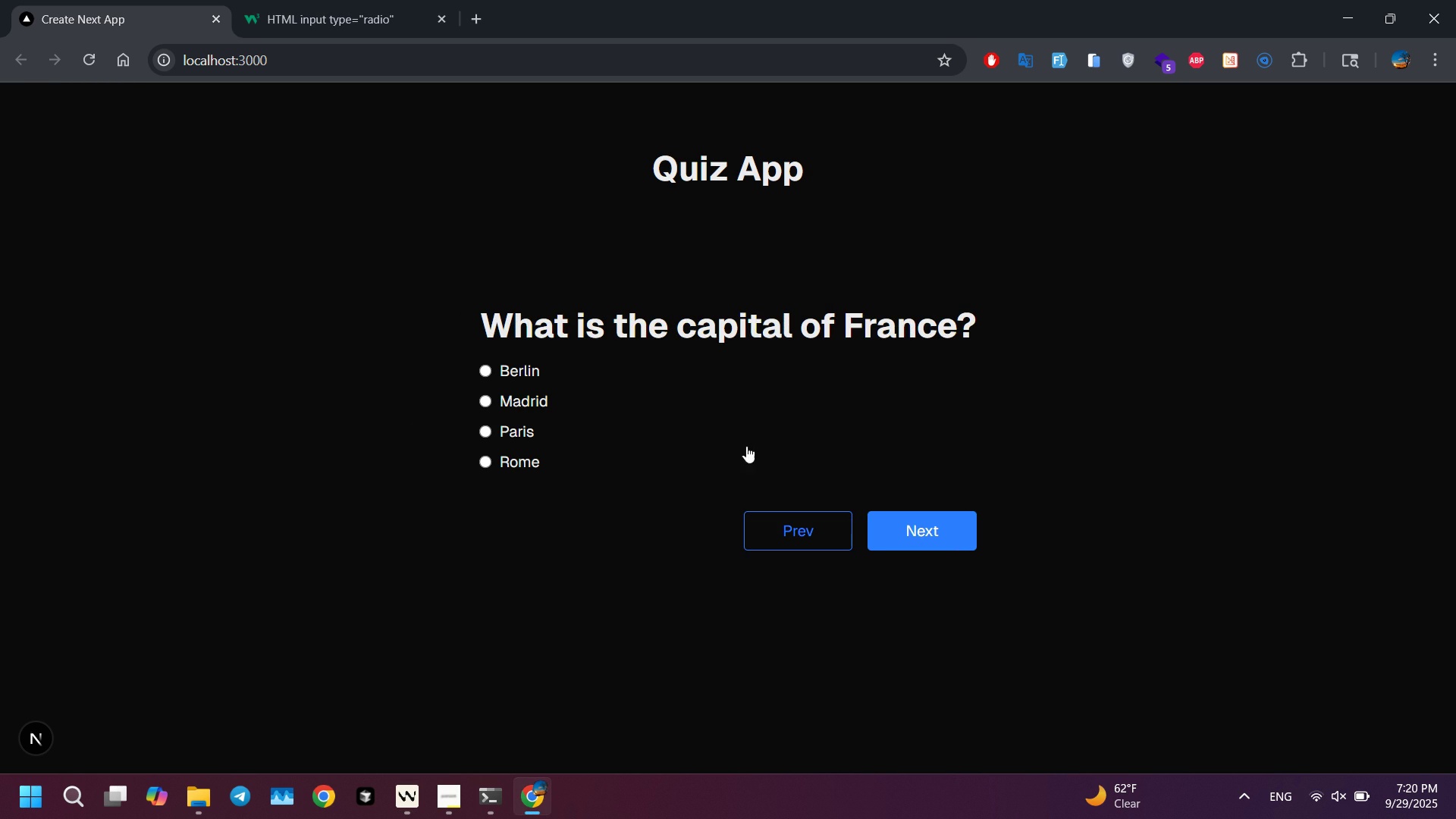 
key(Alt+AltLeft)
 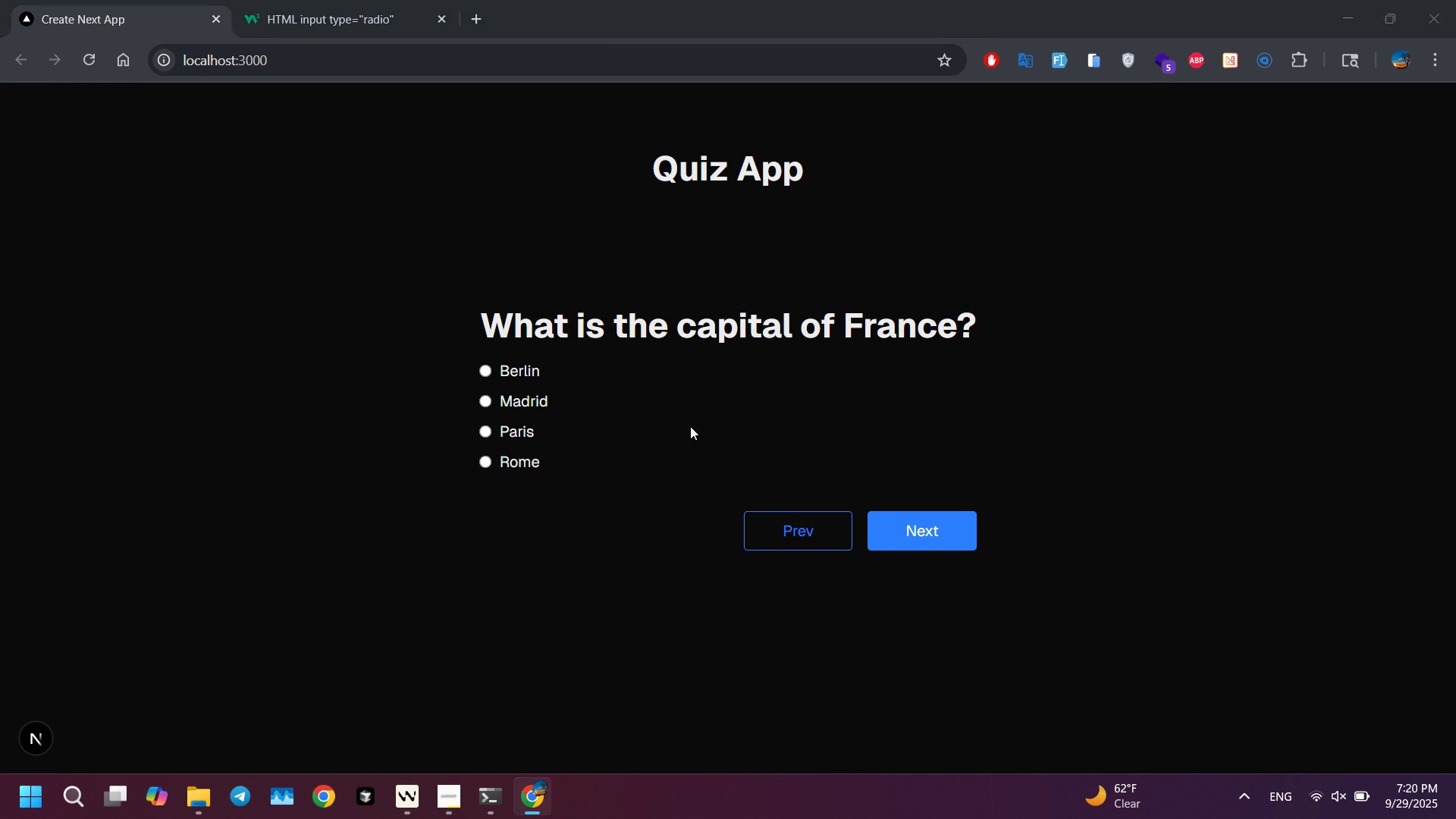 
key(Alt+Tab)
 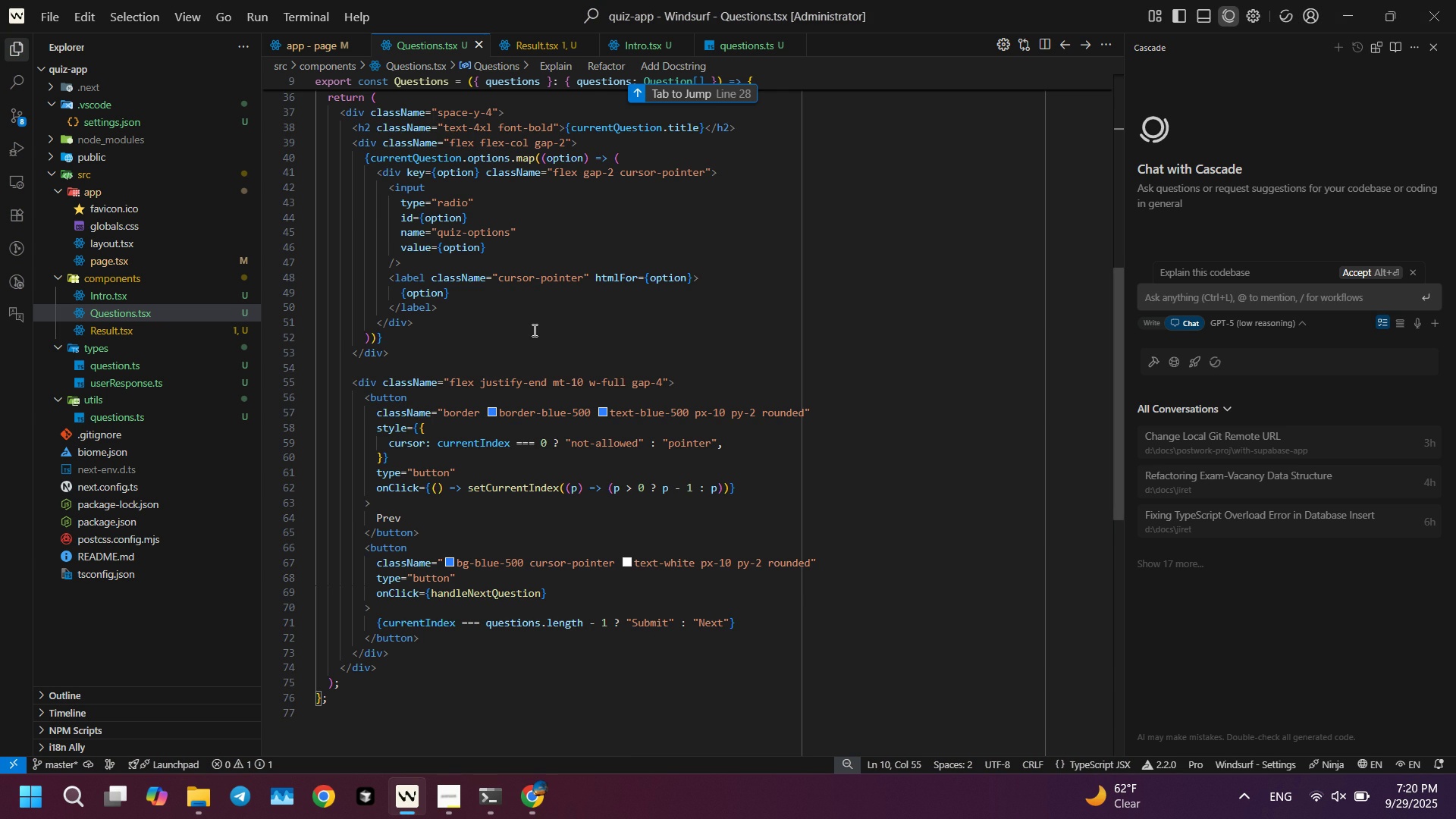 
scroll: coordinate [469, 292], scroll_direction: up, amount: 6.0
 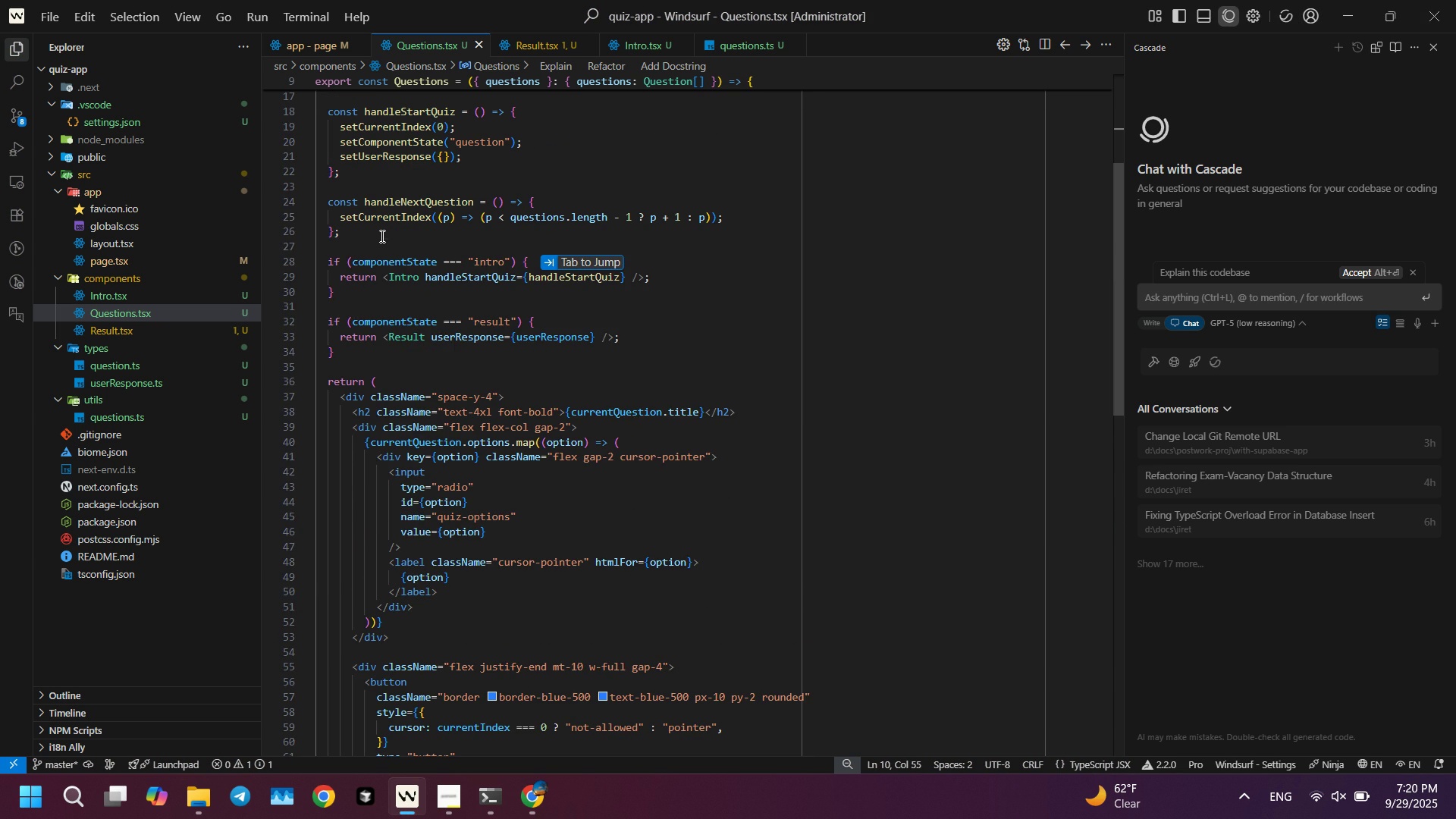 
left_click([381, 236])
 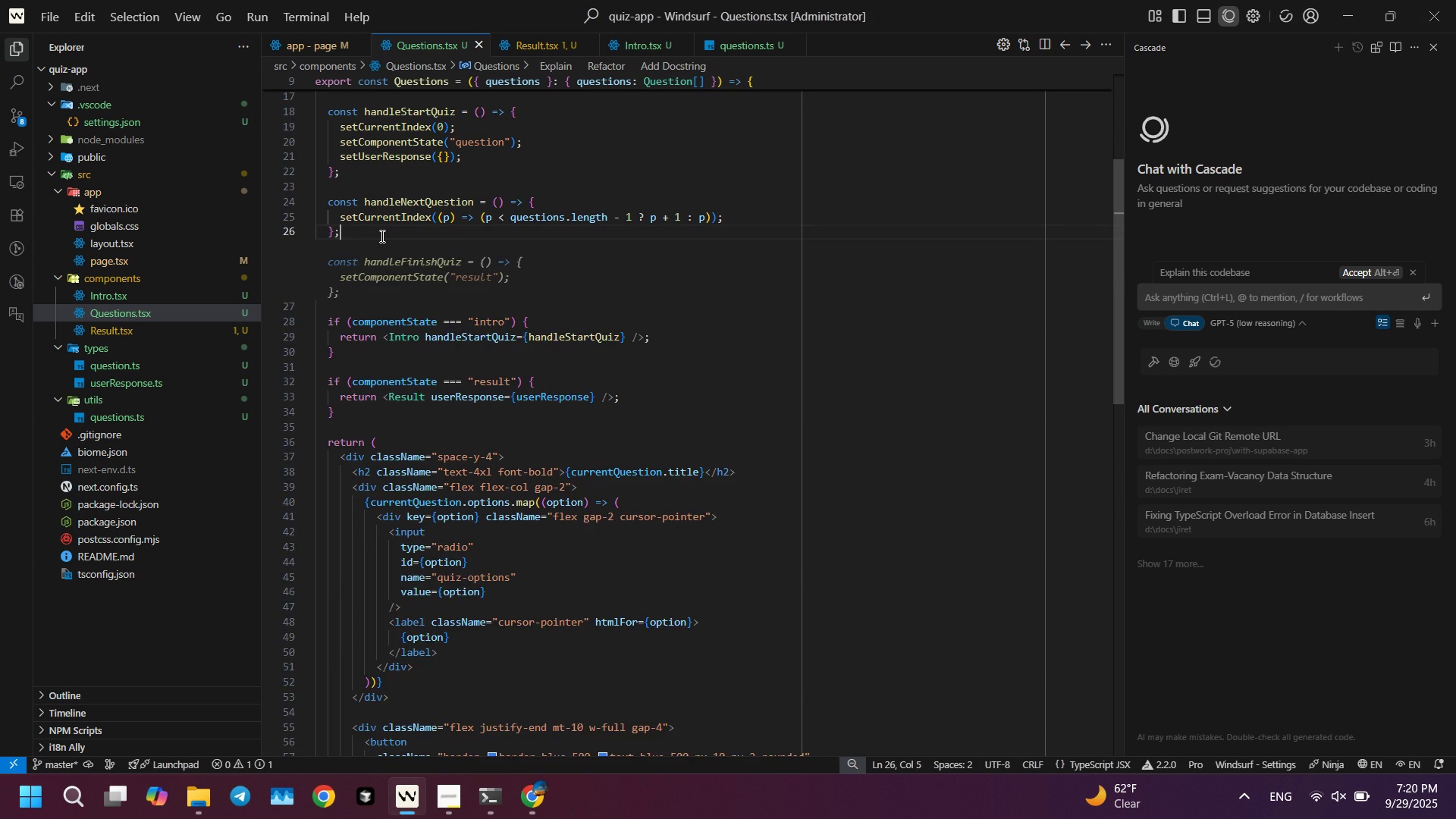 
key(Enter)
 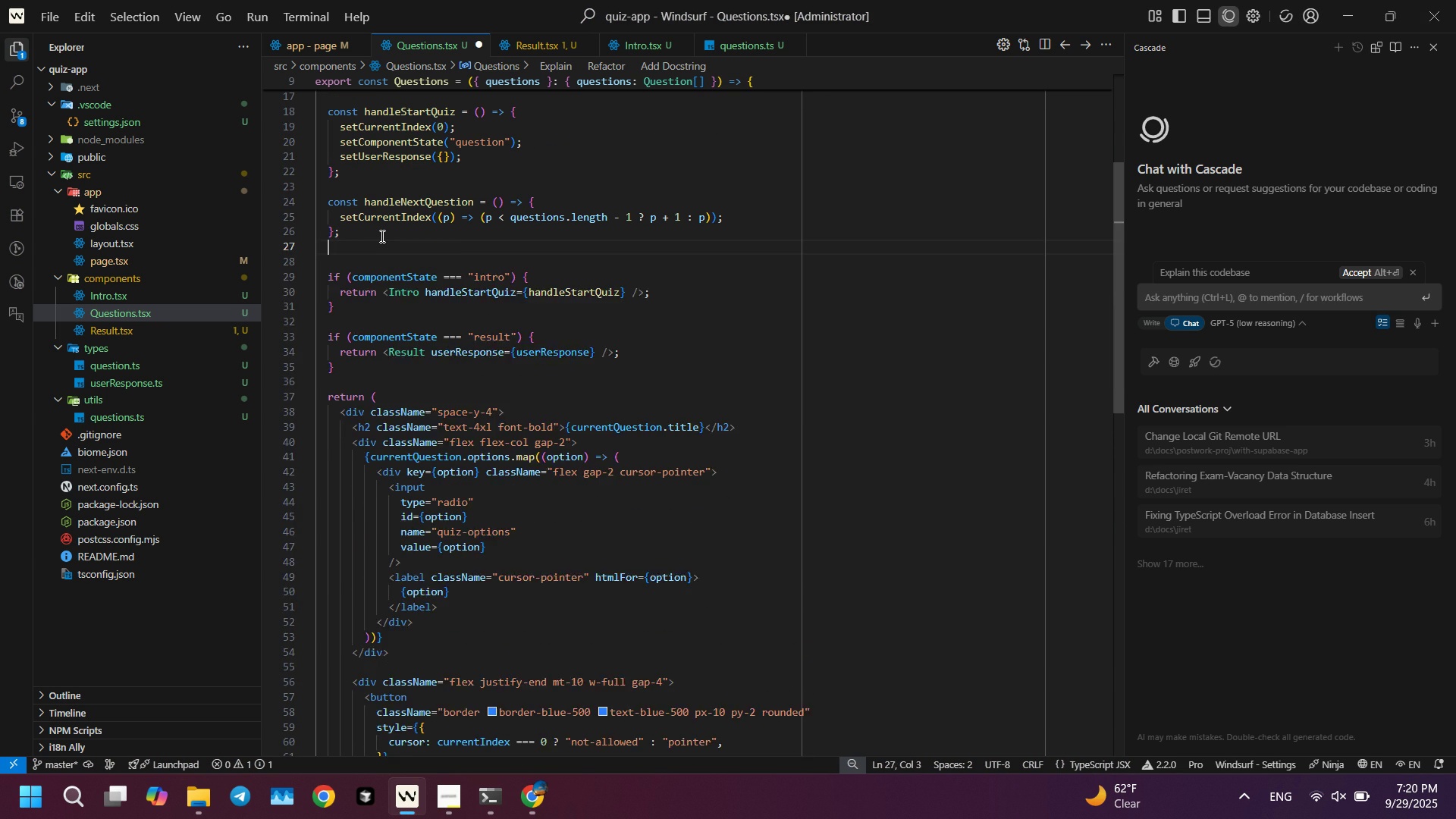 
key(Enter)
 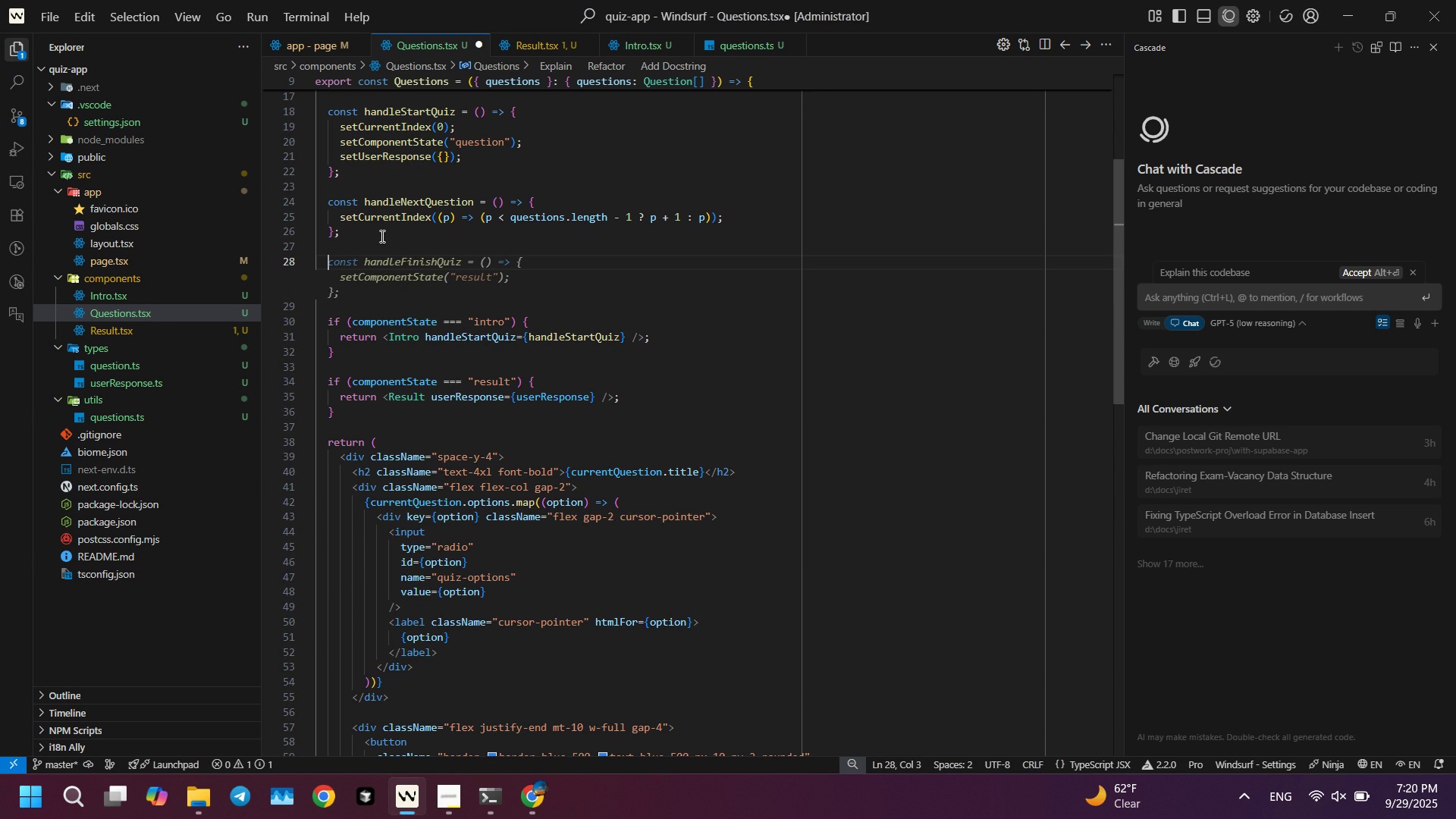 
key(Tab)
 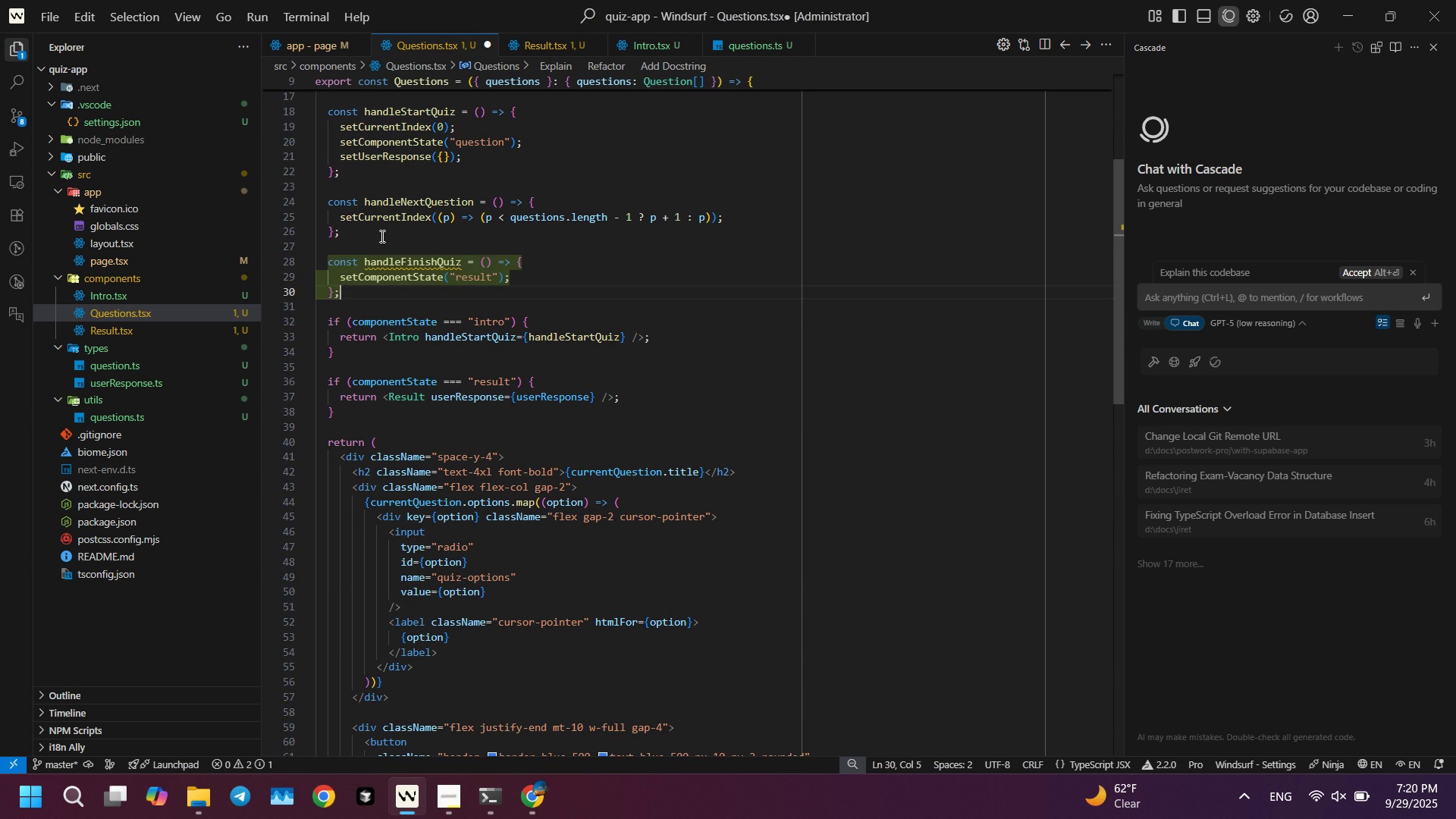 
key(ArrowDown)
 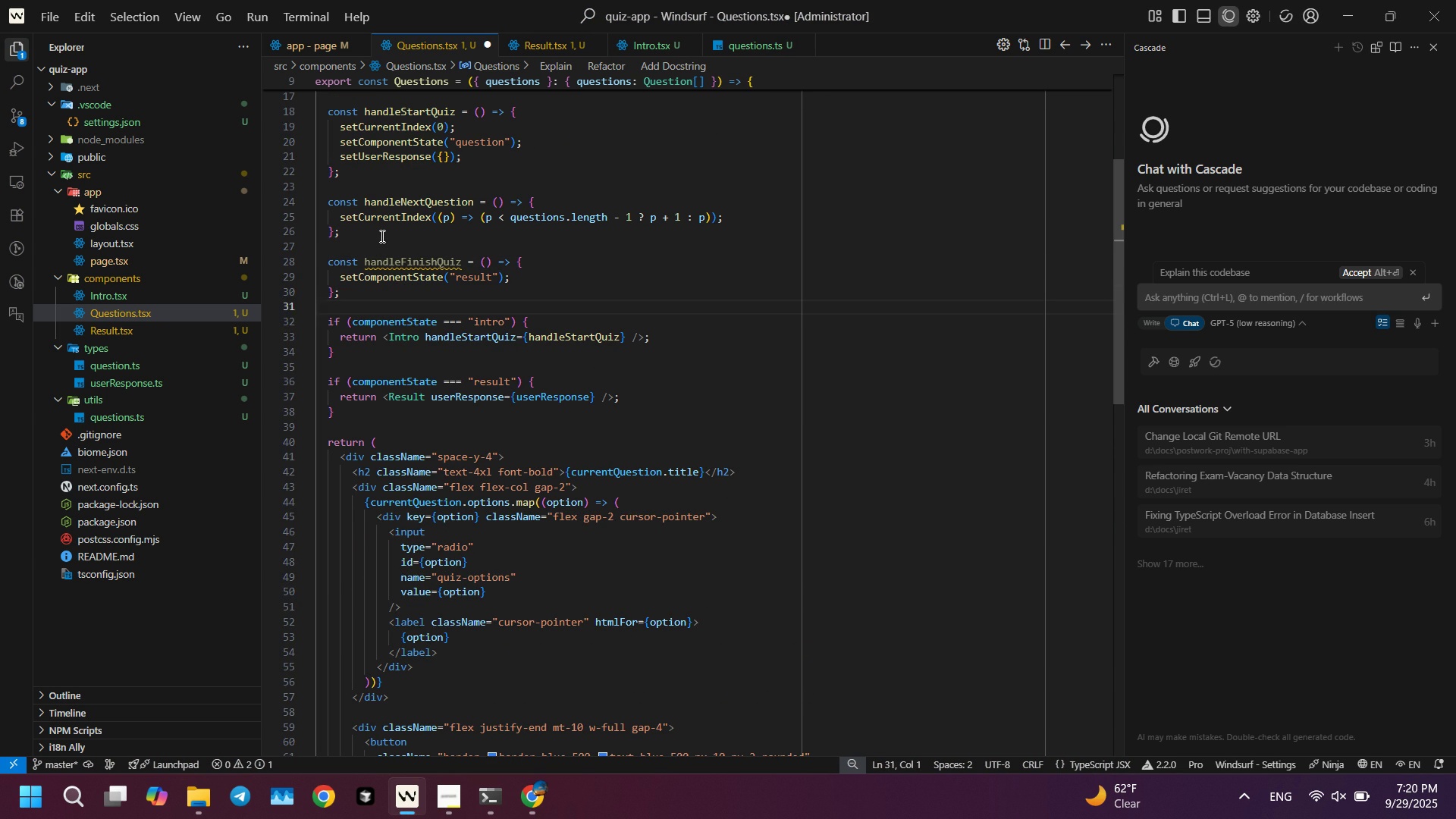 
key(ArrowDown)
 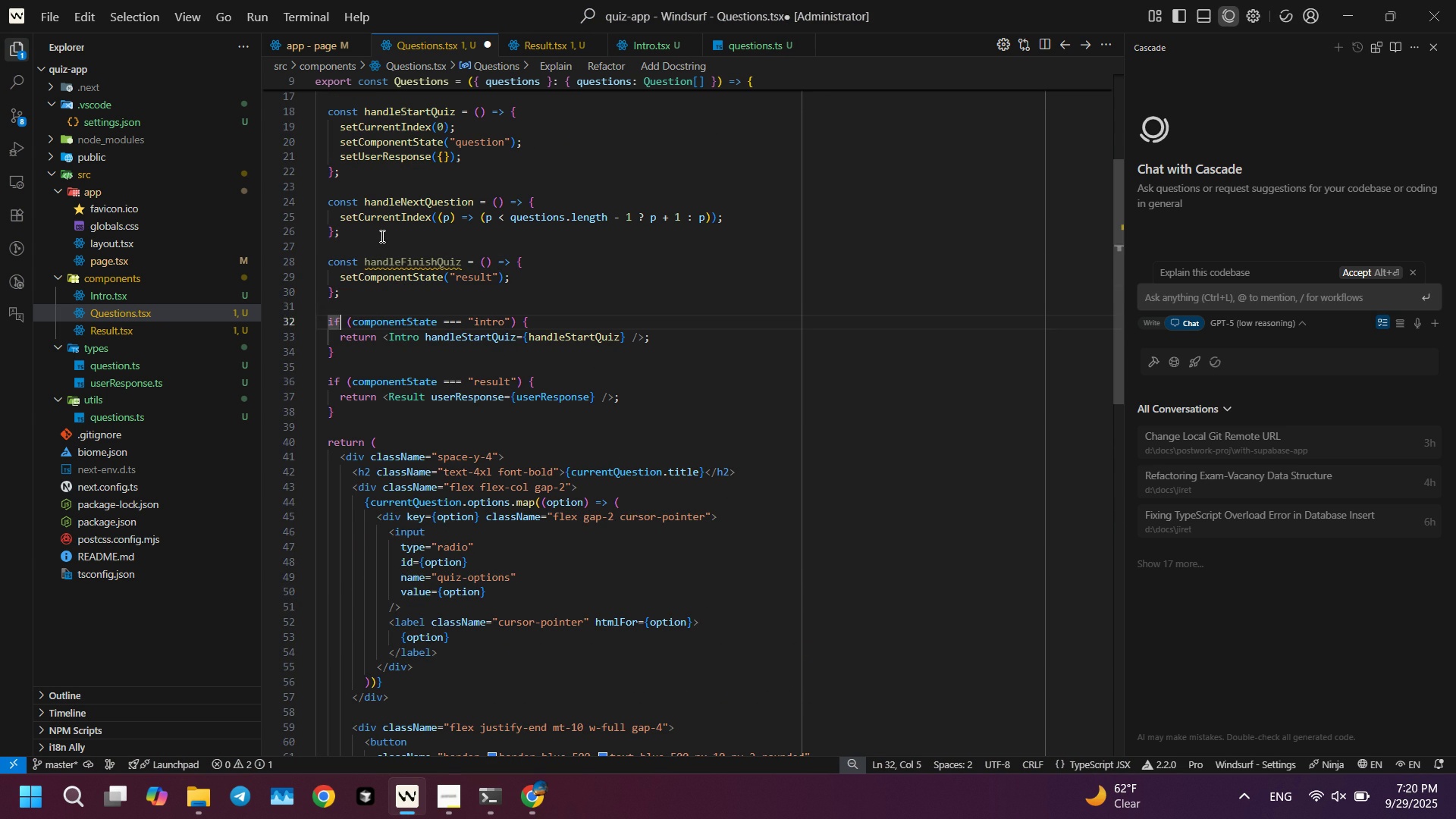 
key(ArrowUp)
 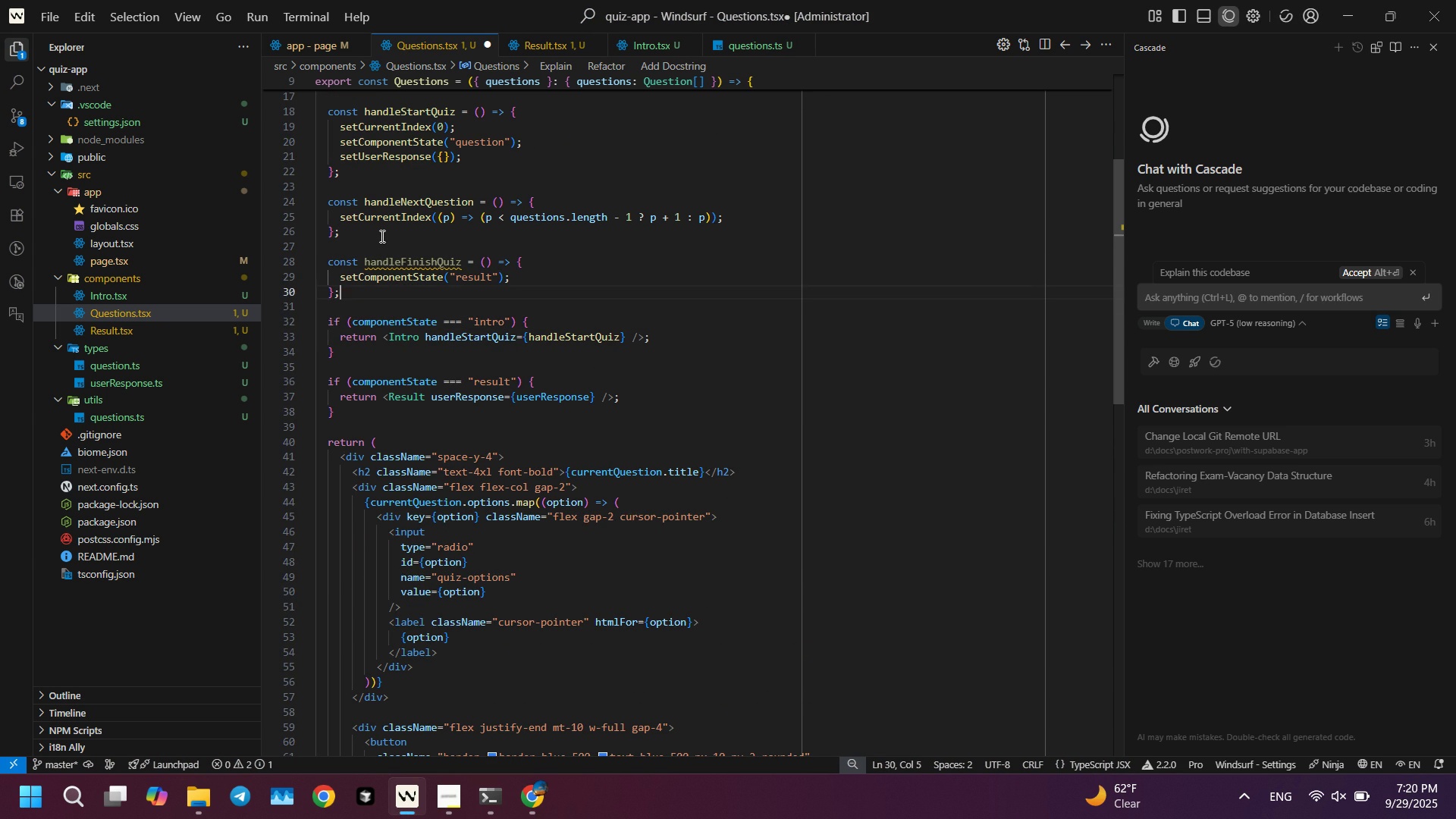 
key(ArrowUp)
 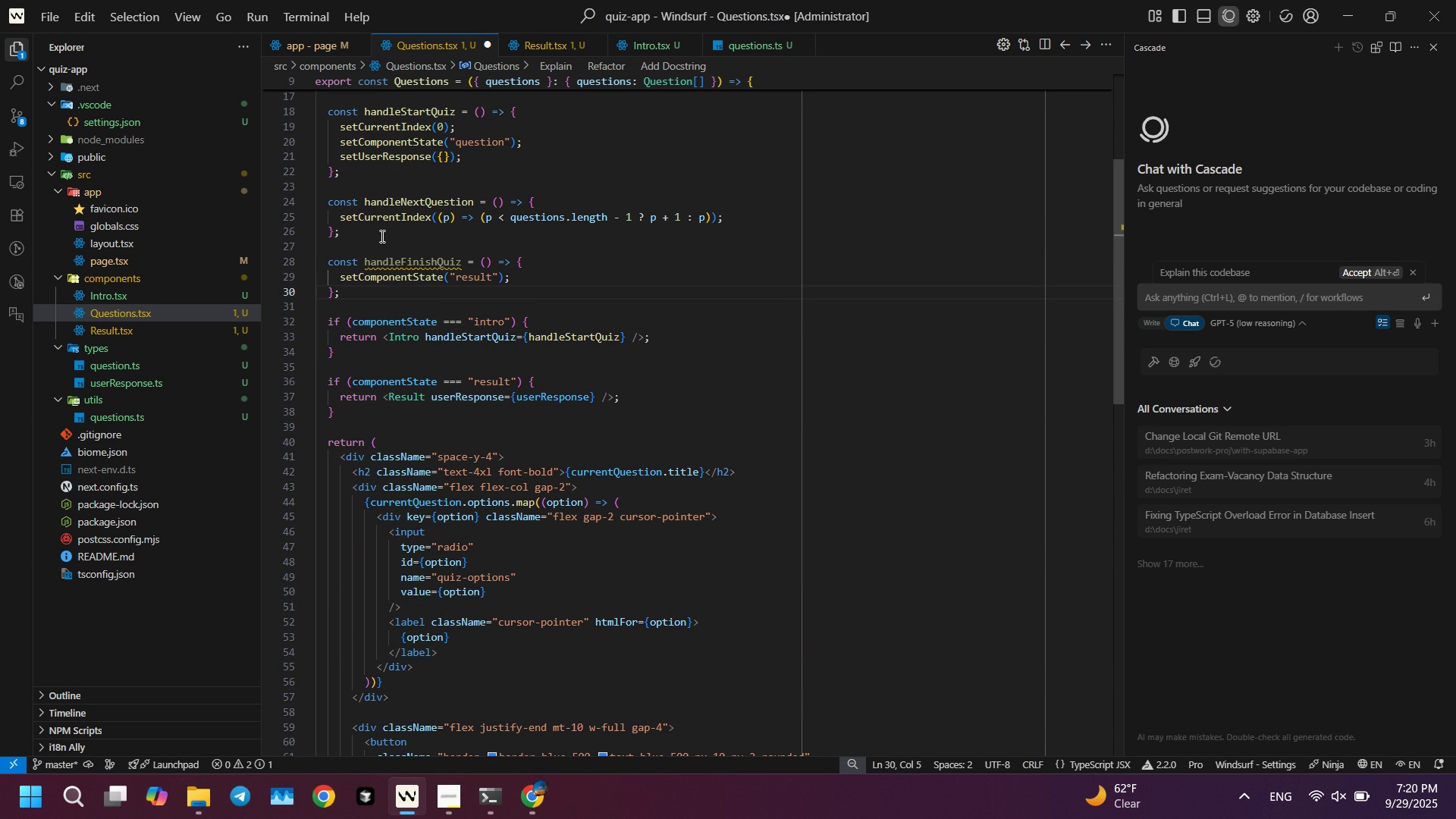 
key(Enter)
 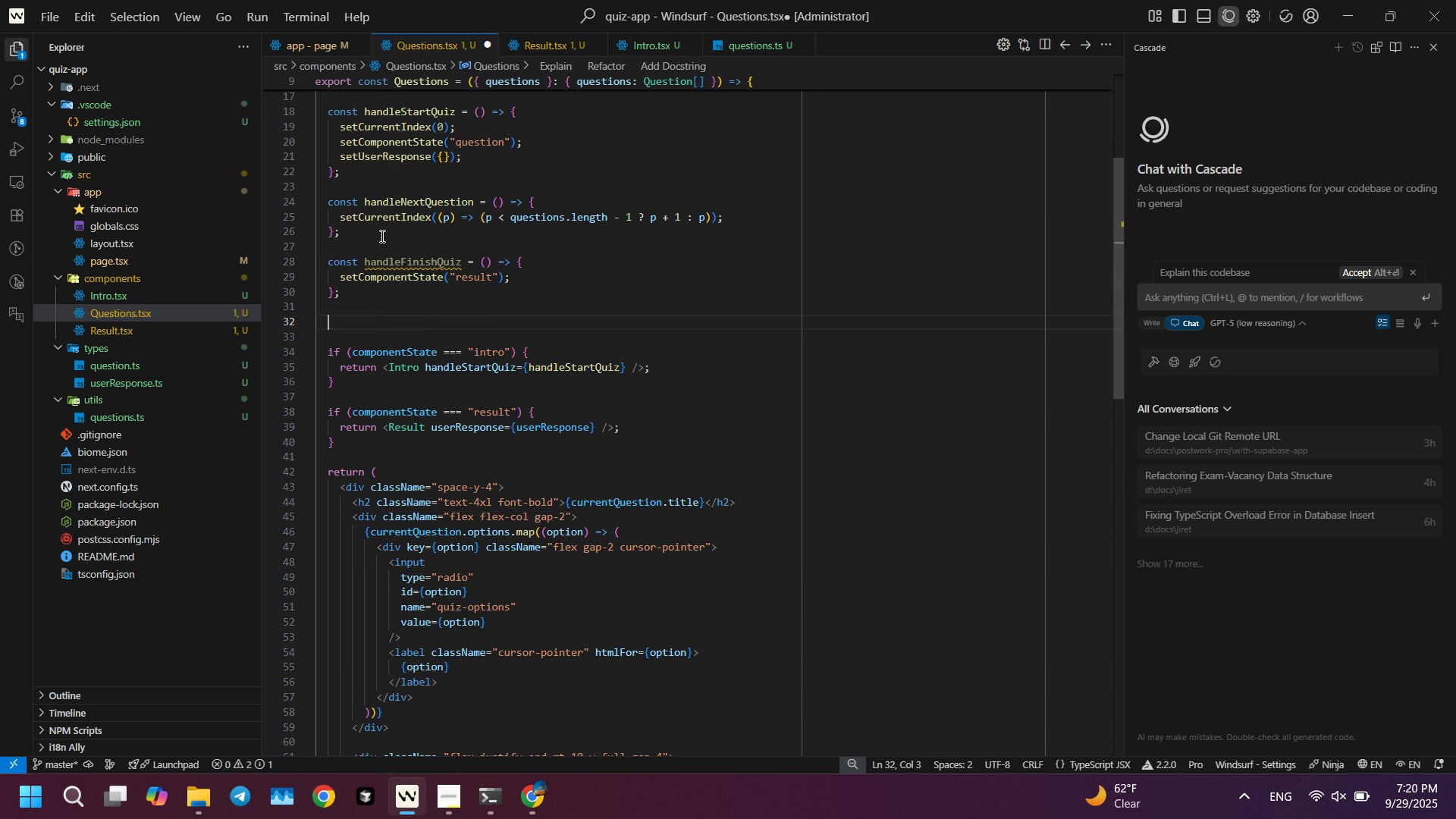 
key(Enter)
 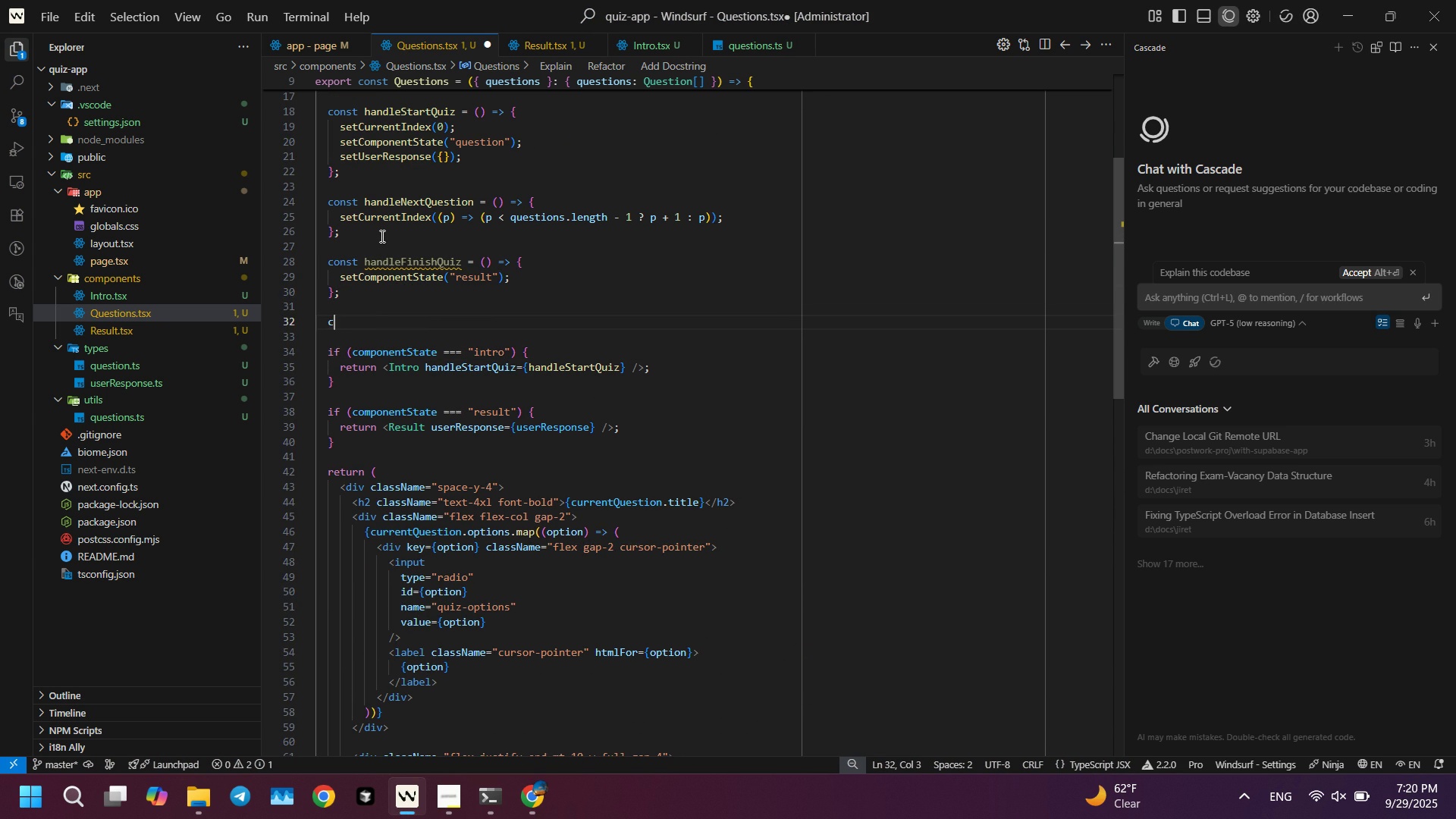 
type(const handleUserResponse = (e)
 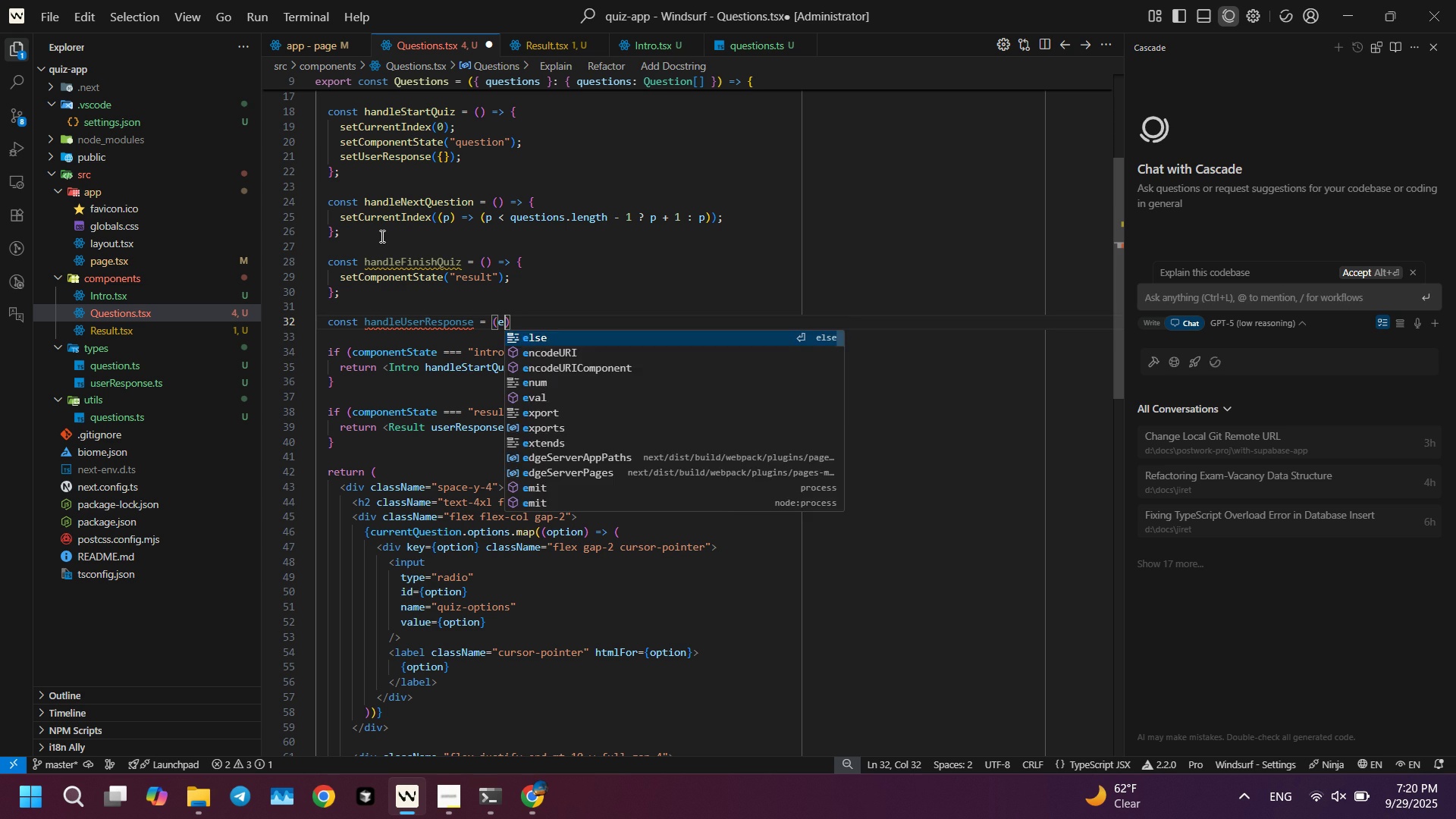 
key(ArrowRight)
 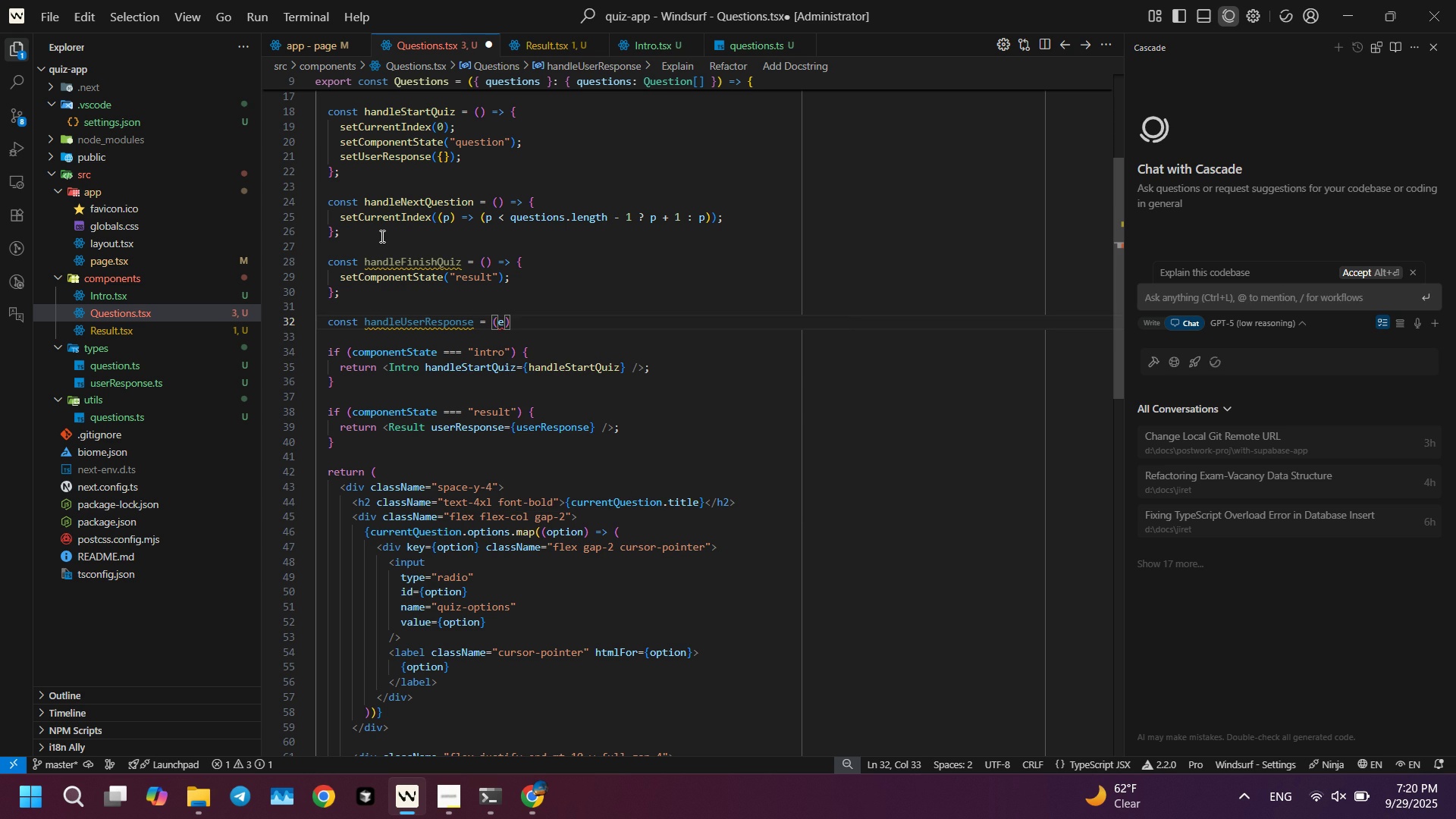 
key(Space)
 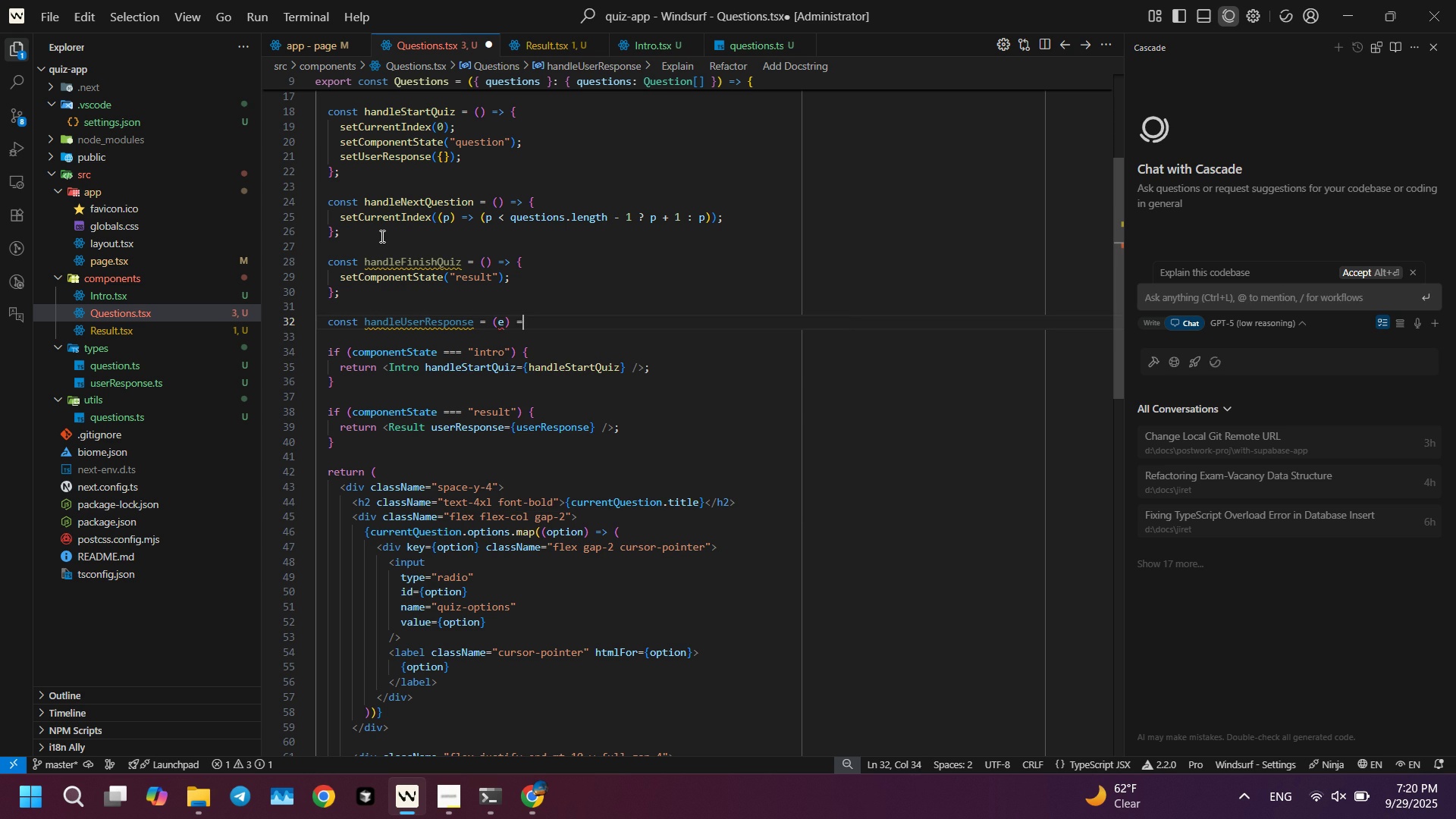 
key(Equal)